 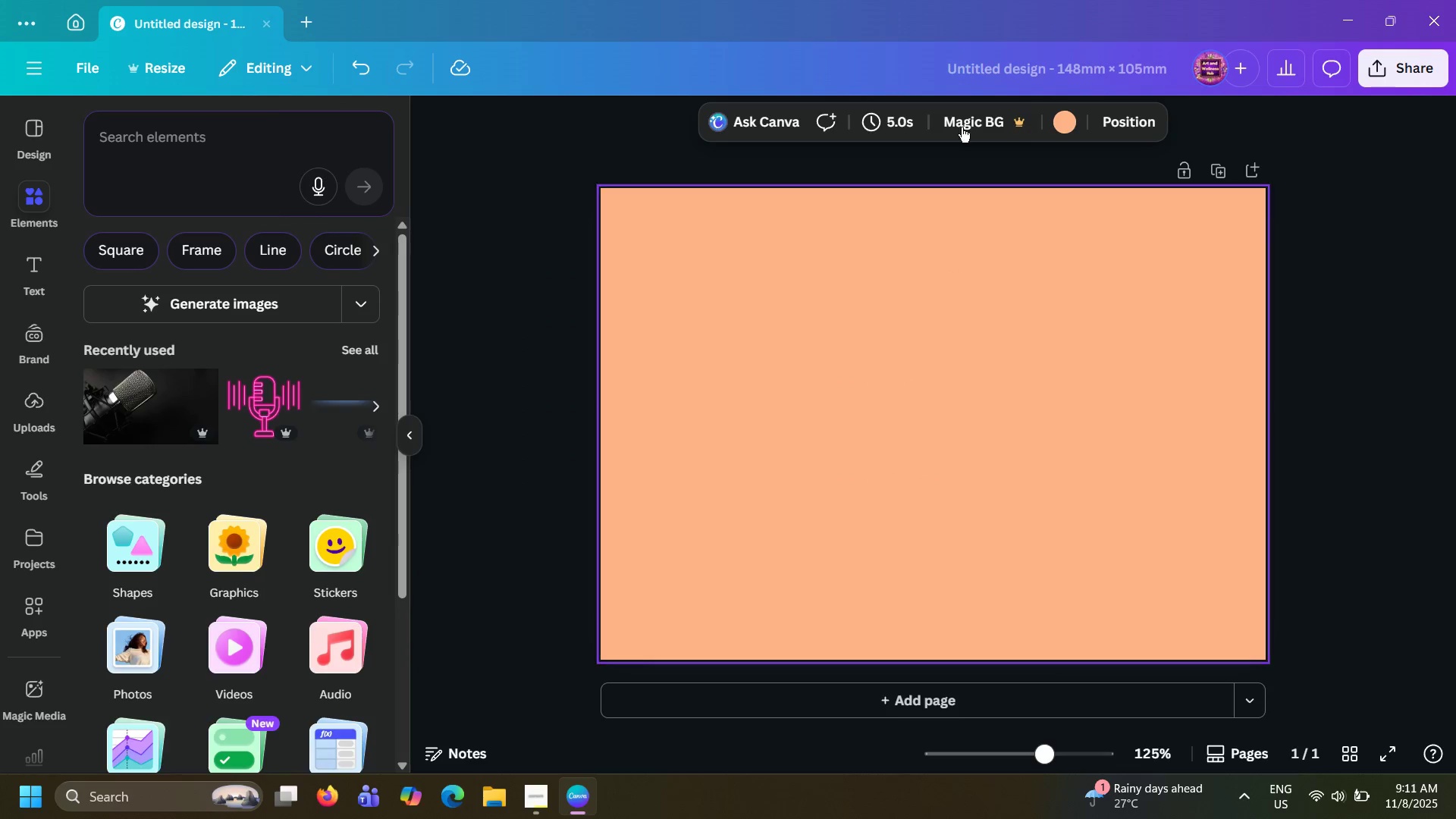 
left_click([1053, 125])
 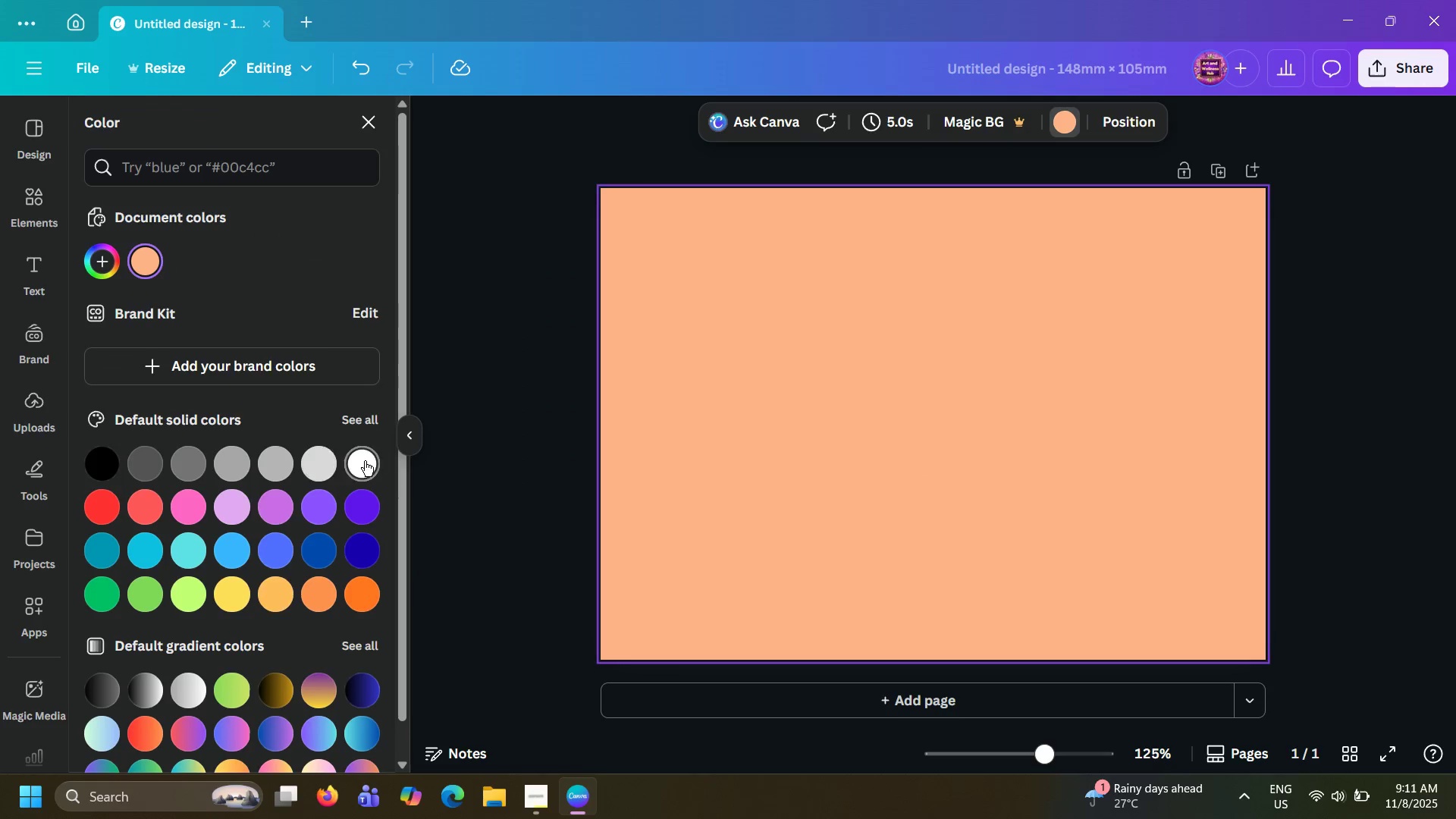 
double_click([627, 384])
 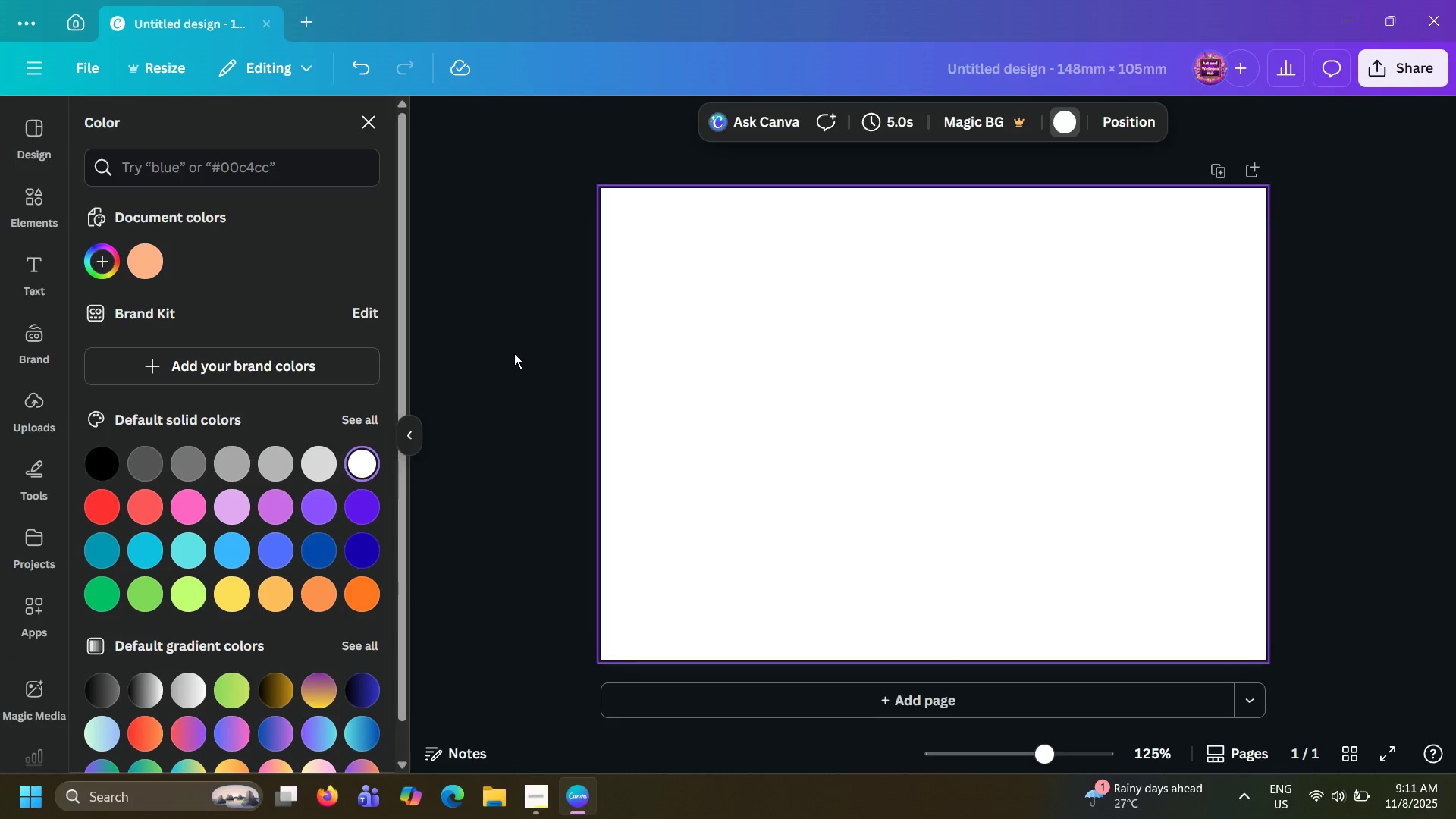 
triple_click([514, 353])
 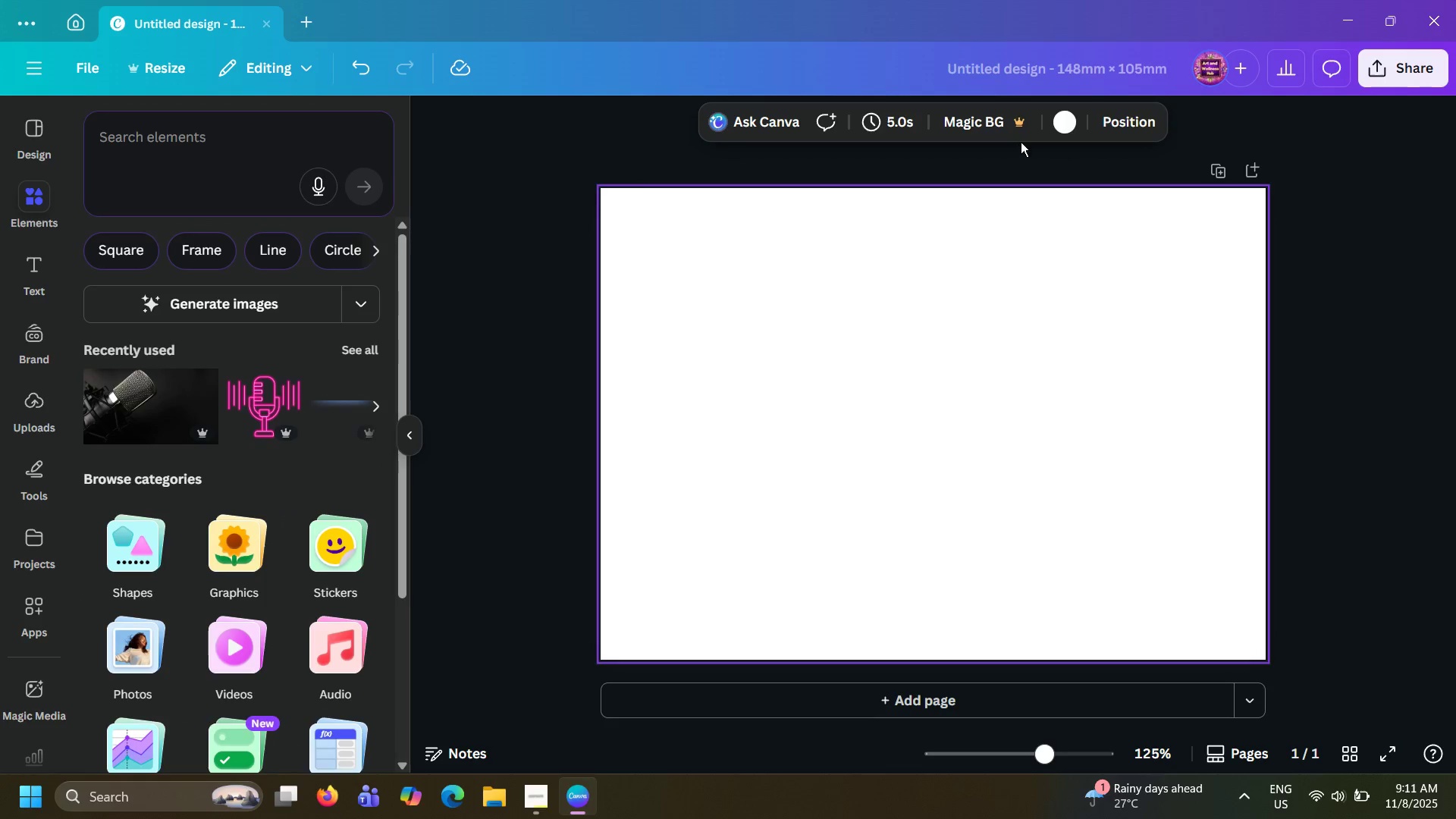 
left_click([1068, 124])
 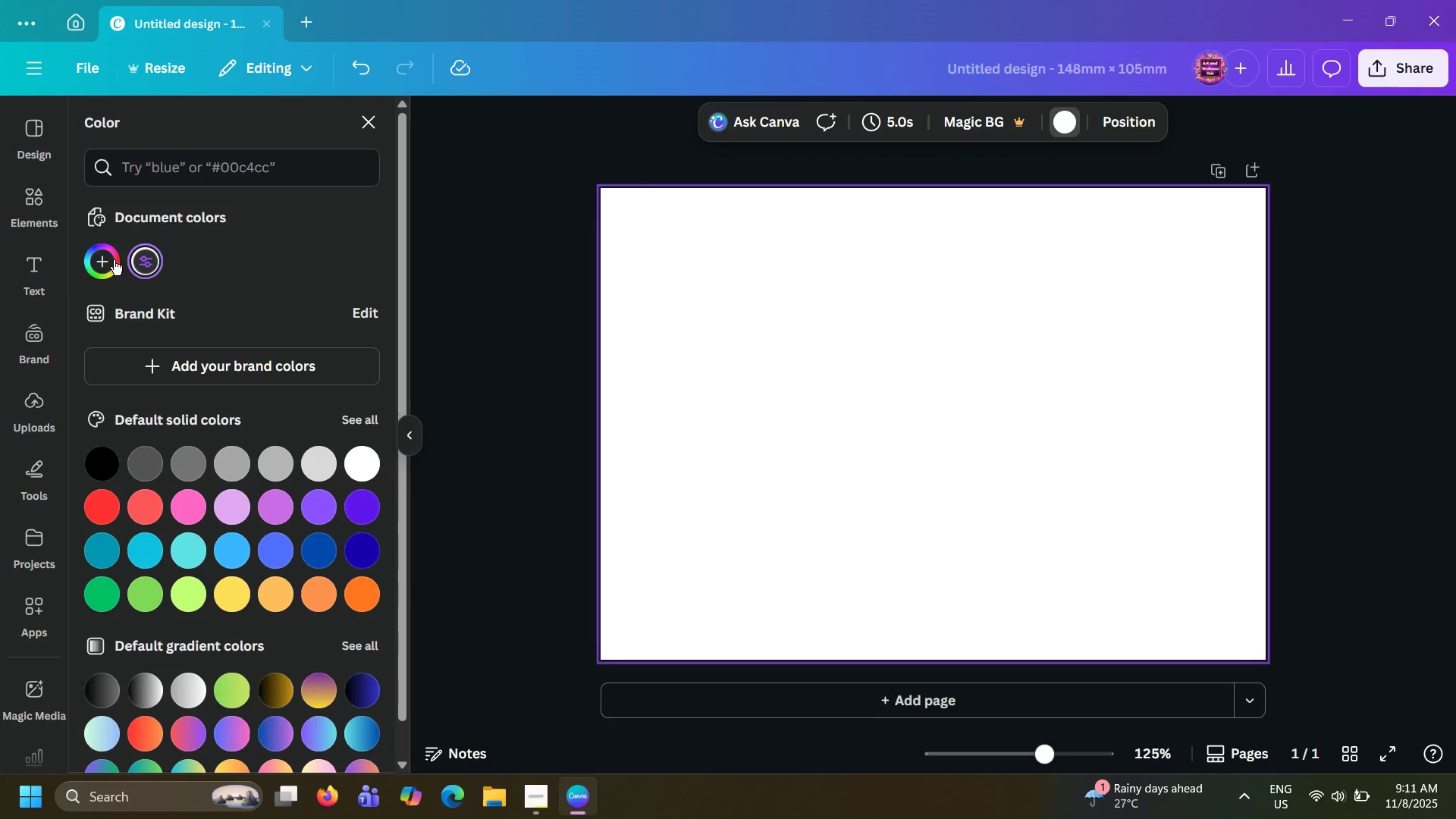 
left_click([114, 260])
 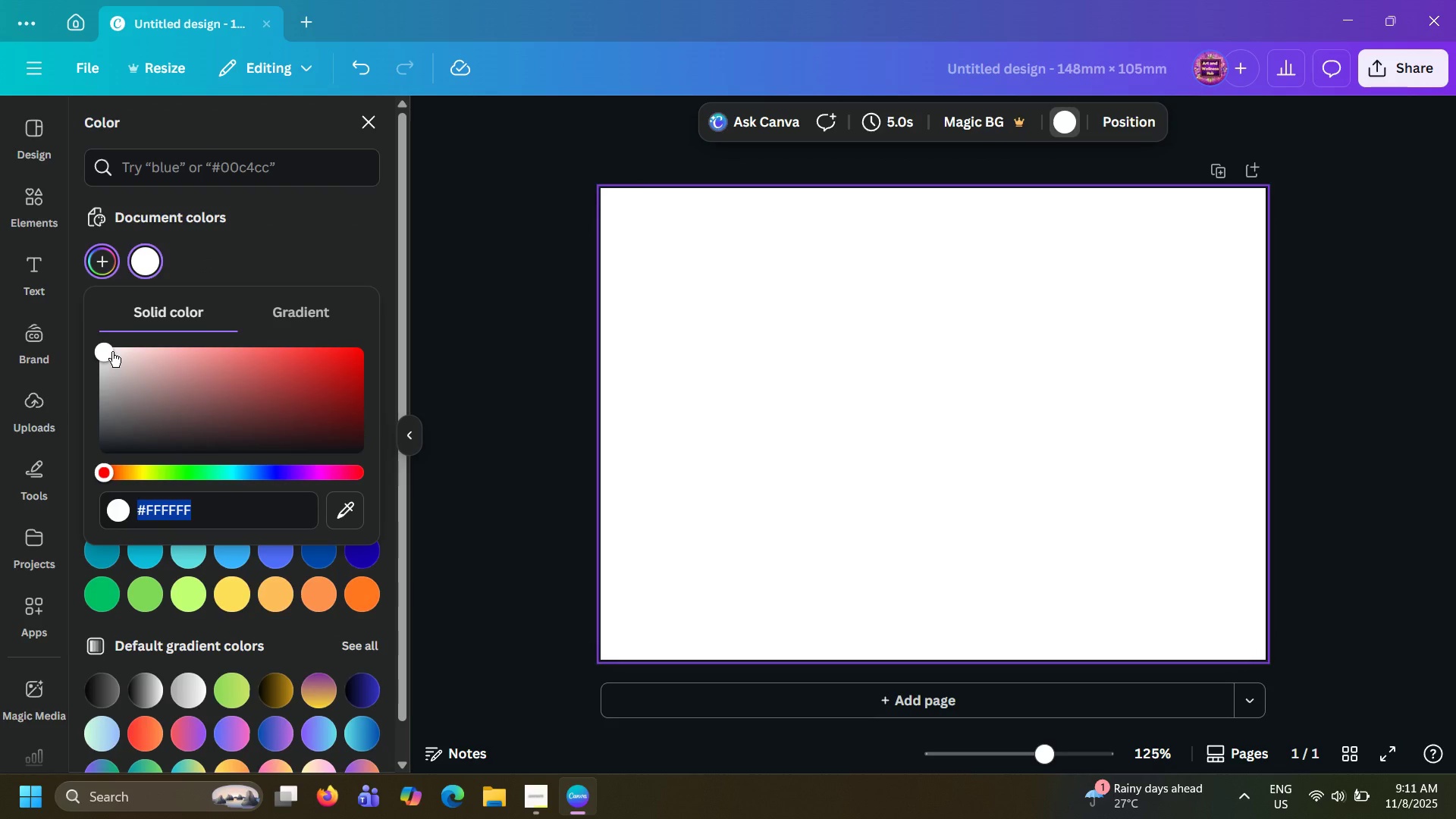 
left_click_drag(start_coordinate=[111, 351], to_coordinate=[77, 328])
 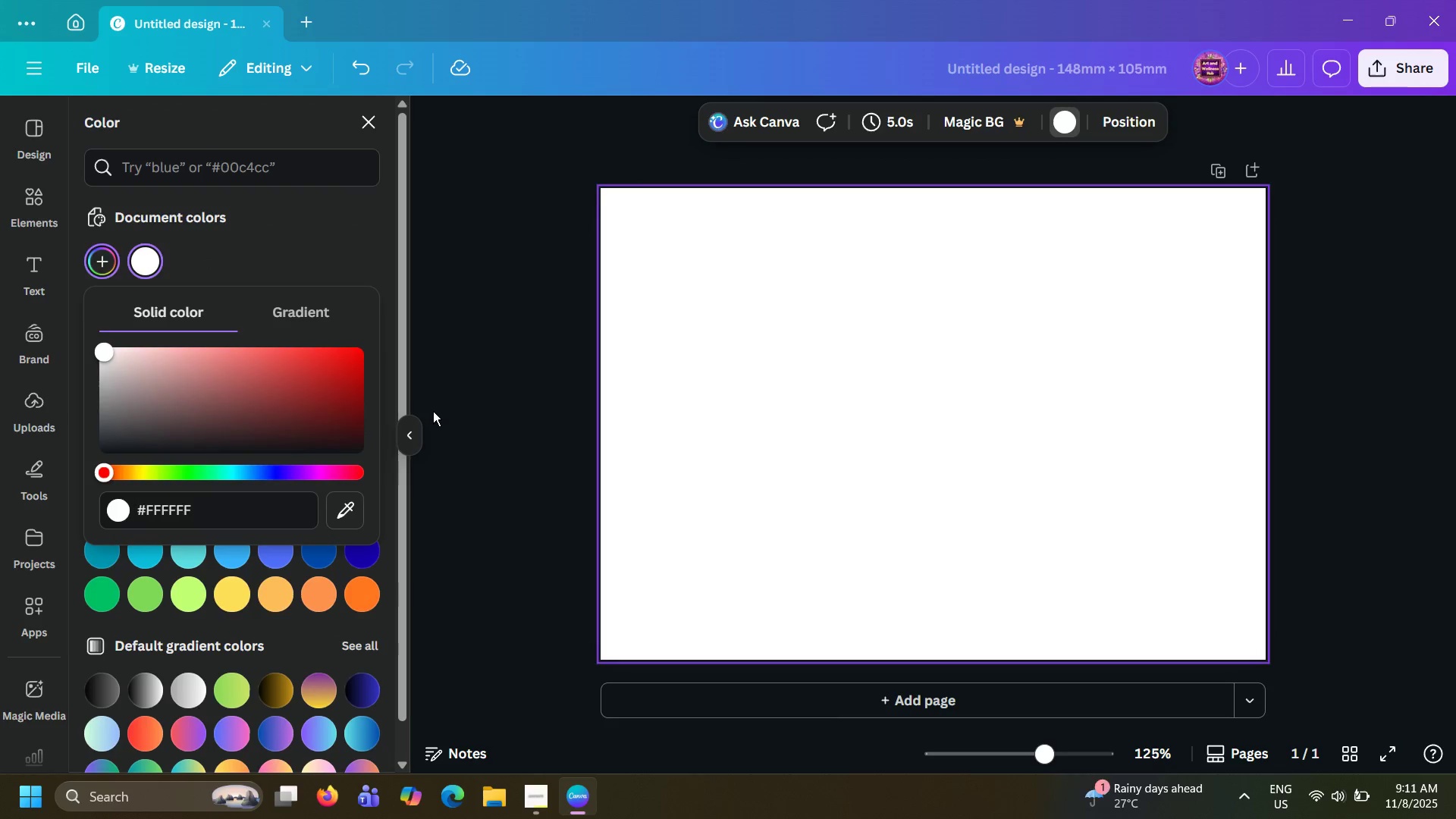 
left_click([433, 411])
 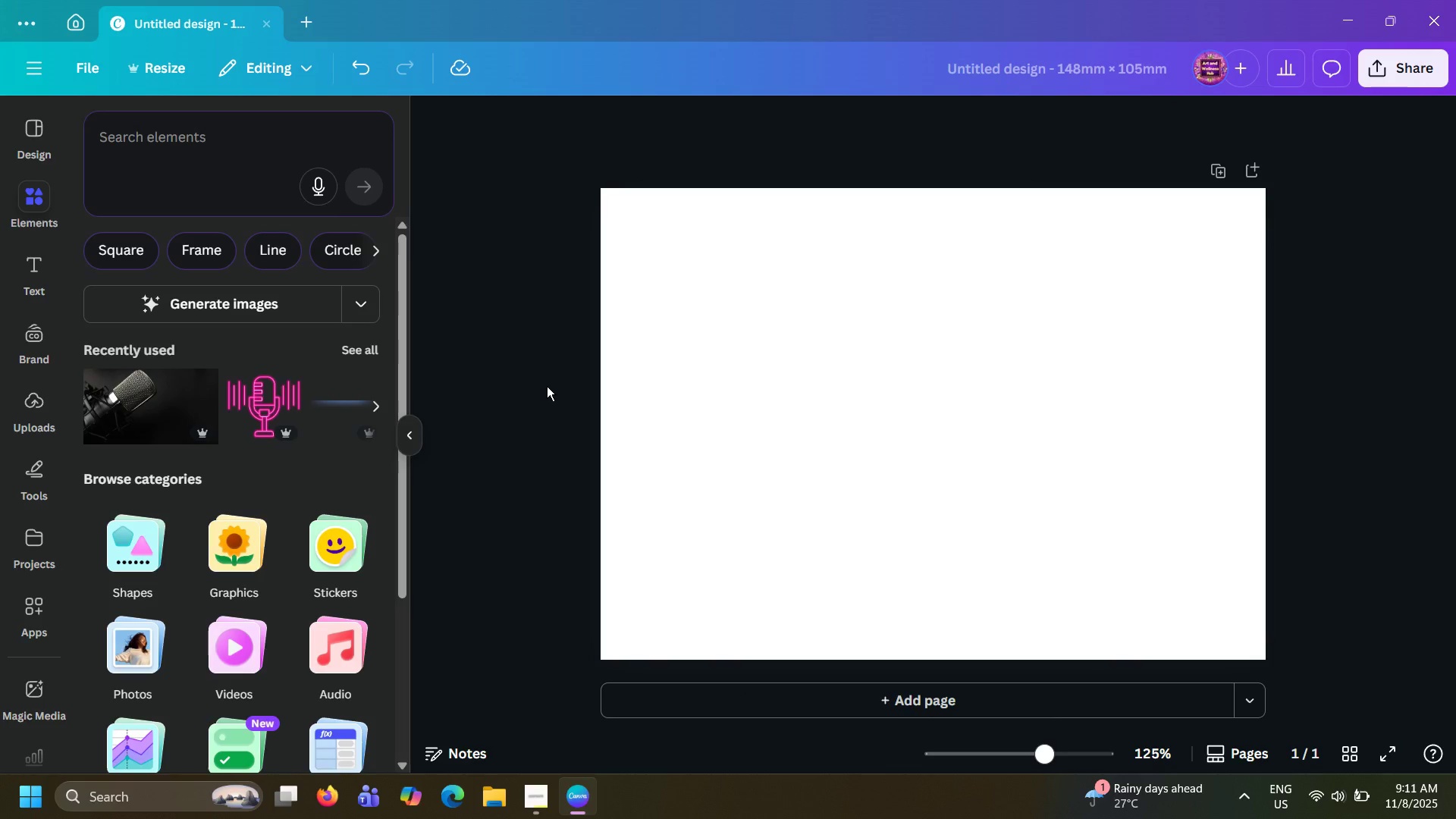 
double_click([547, 386])
 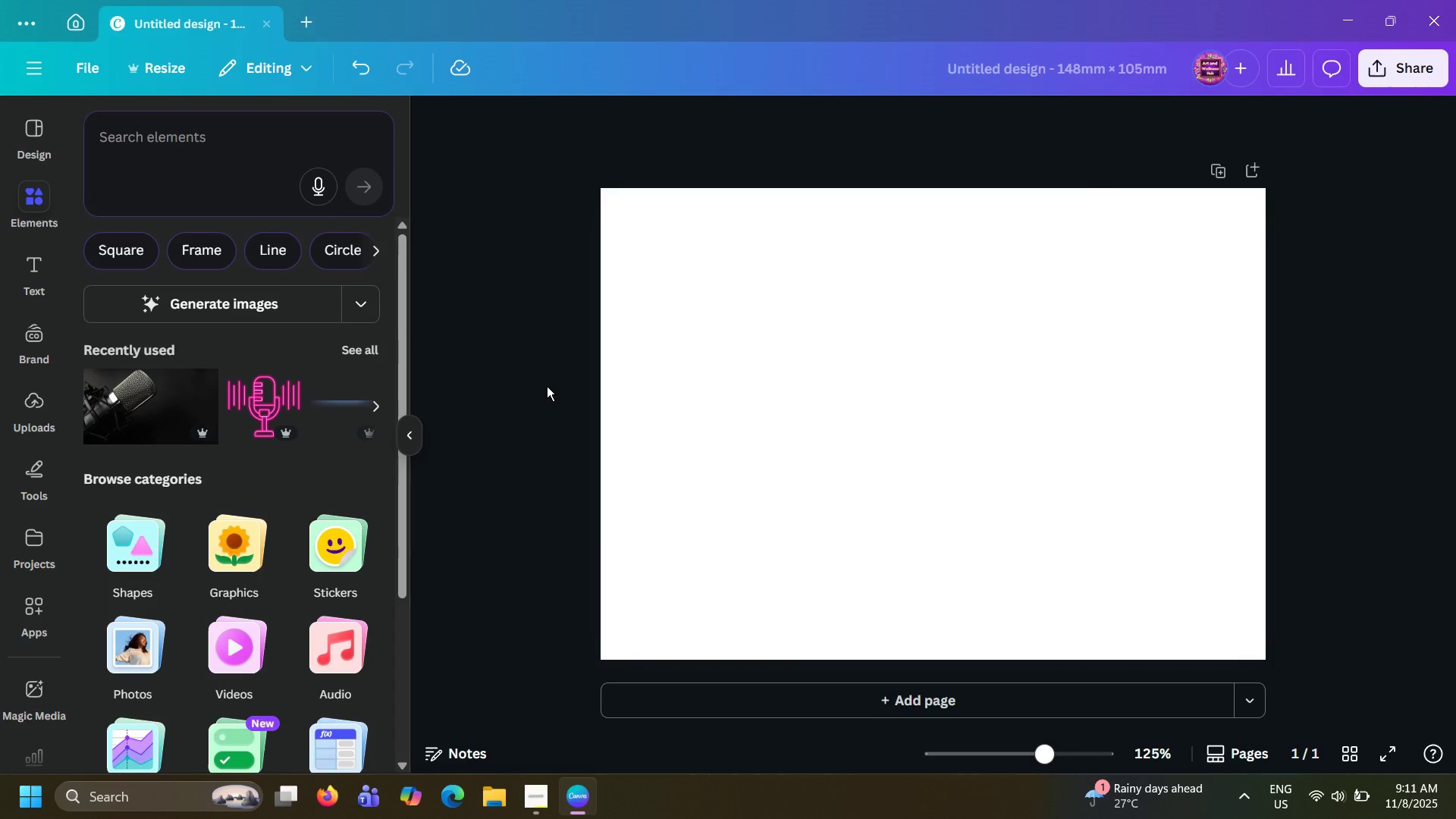 
key(Alt+AltLeft)
 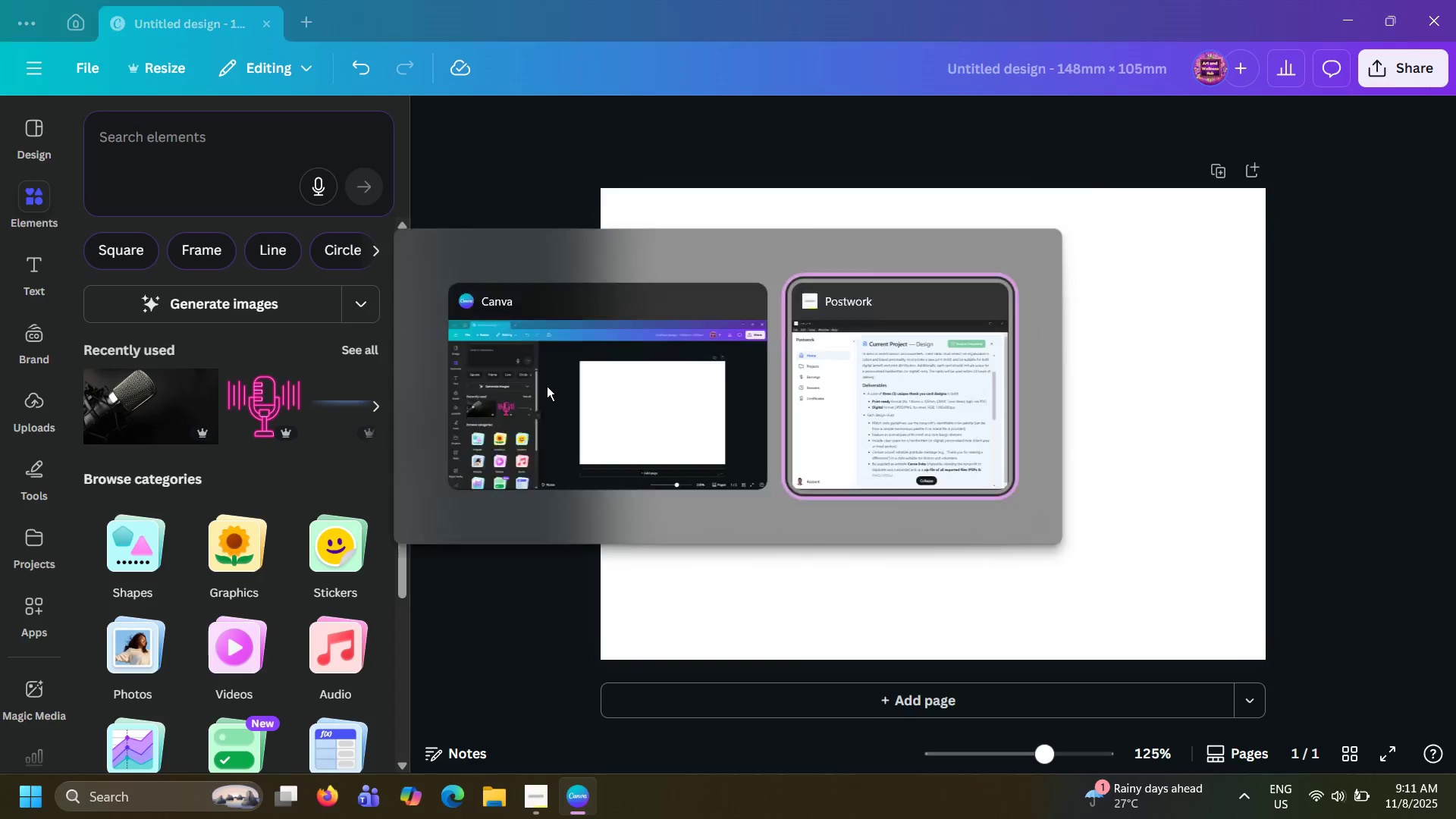 
key(Alt+Tab)